 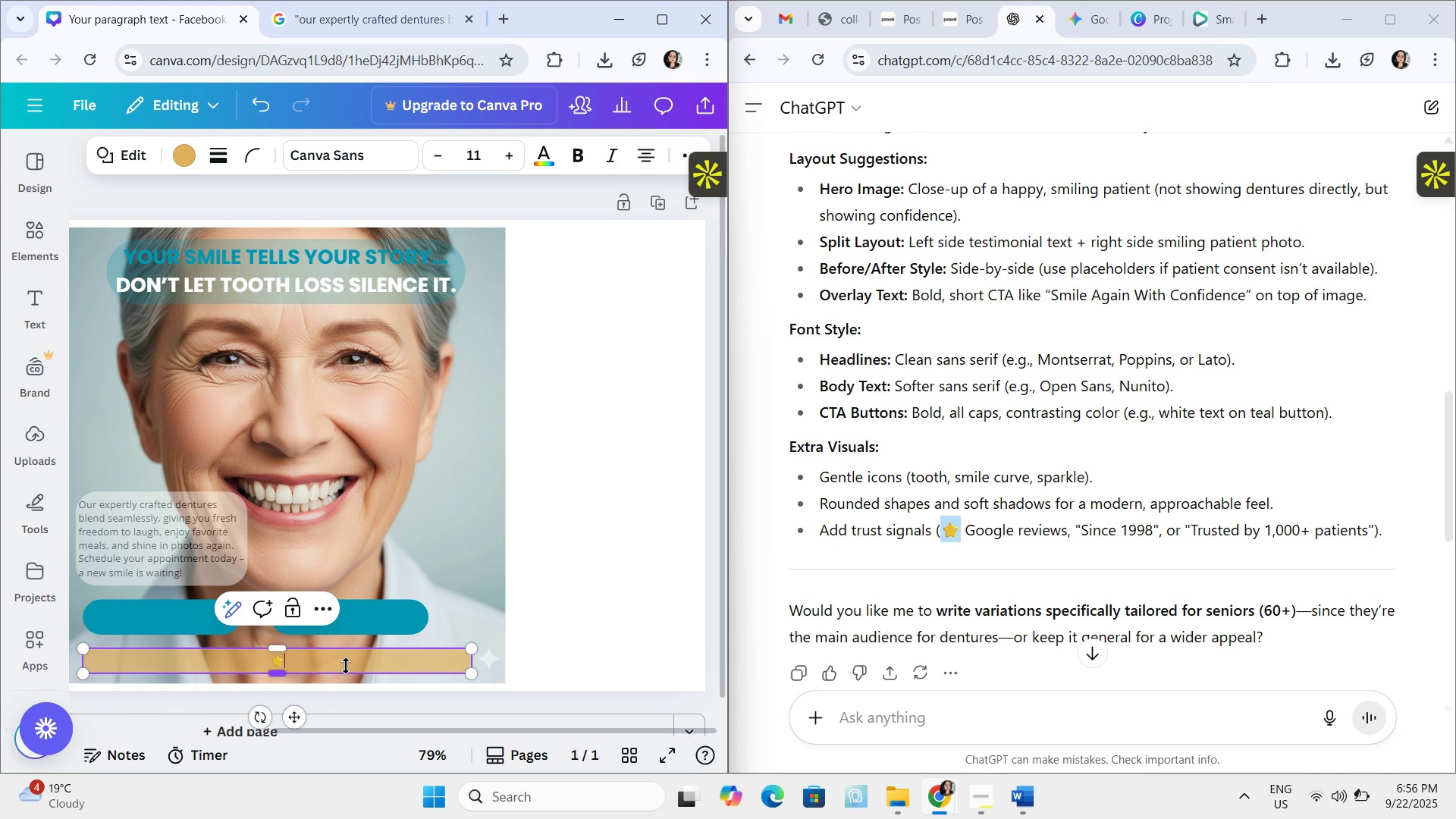 
left_click([1097, 25])
 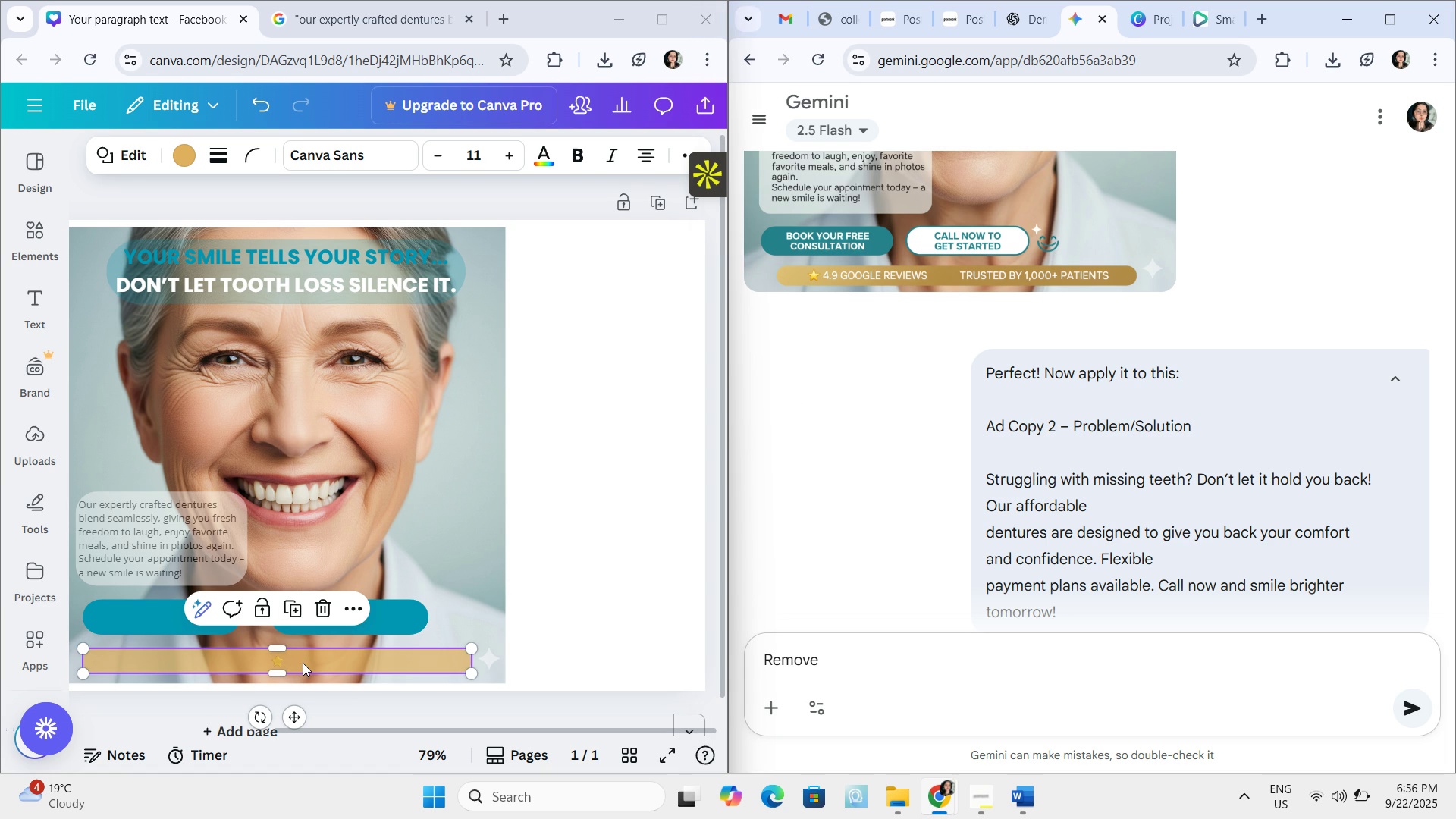 
double_click([303, 663])
 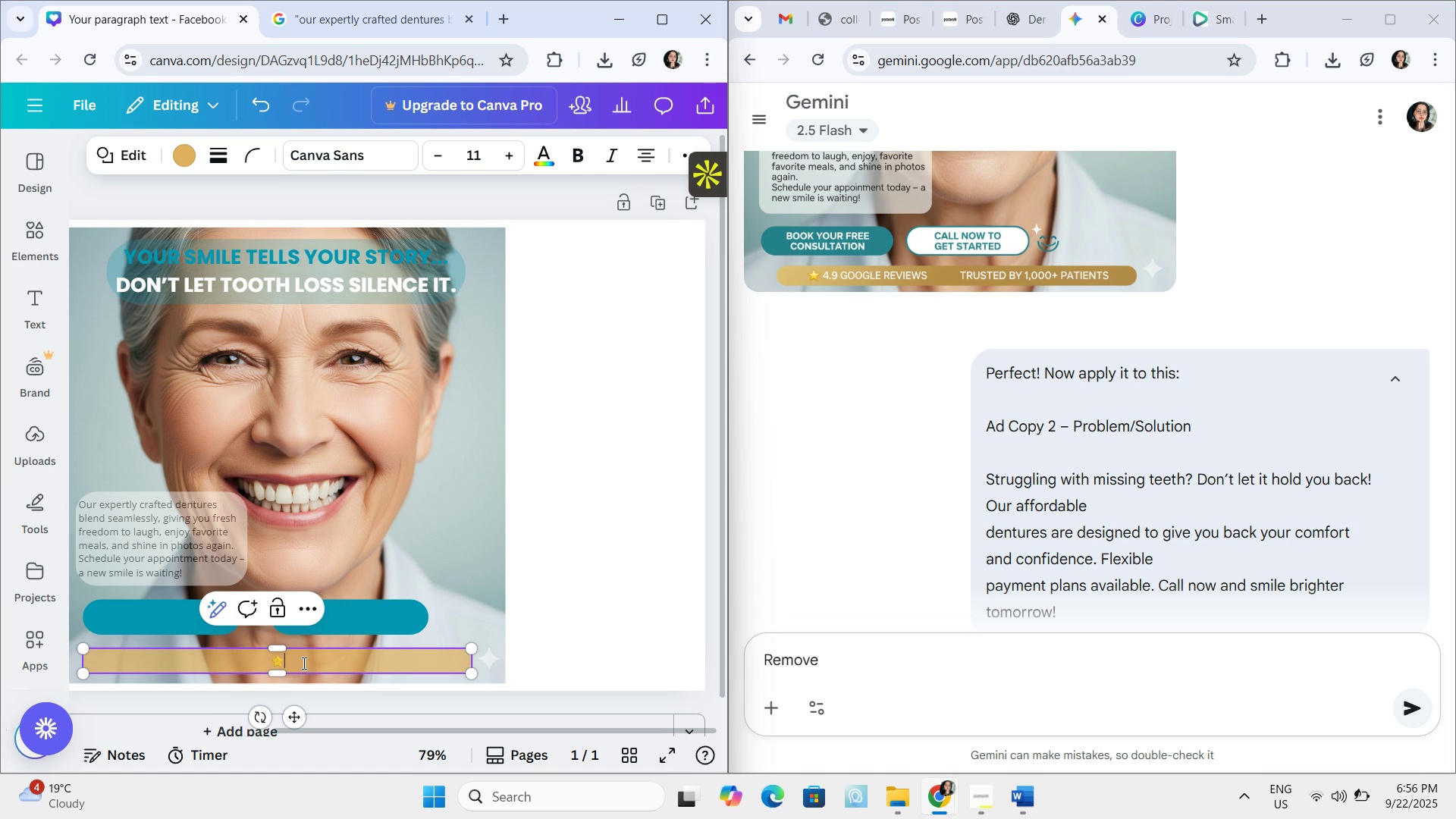 
left_click([303, 663])
 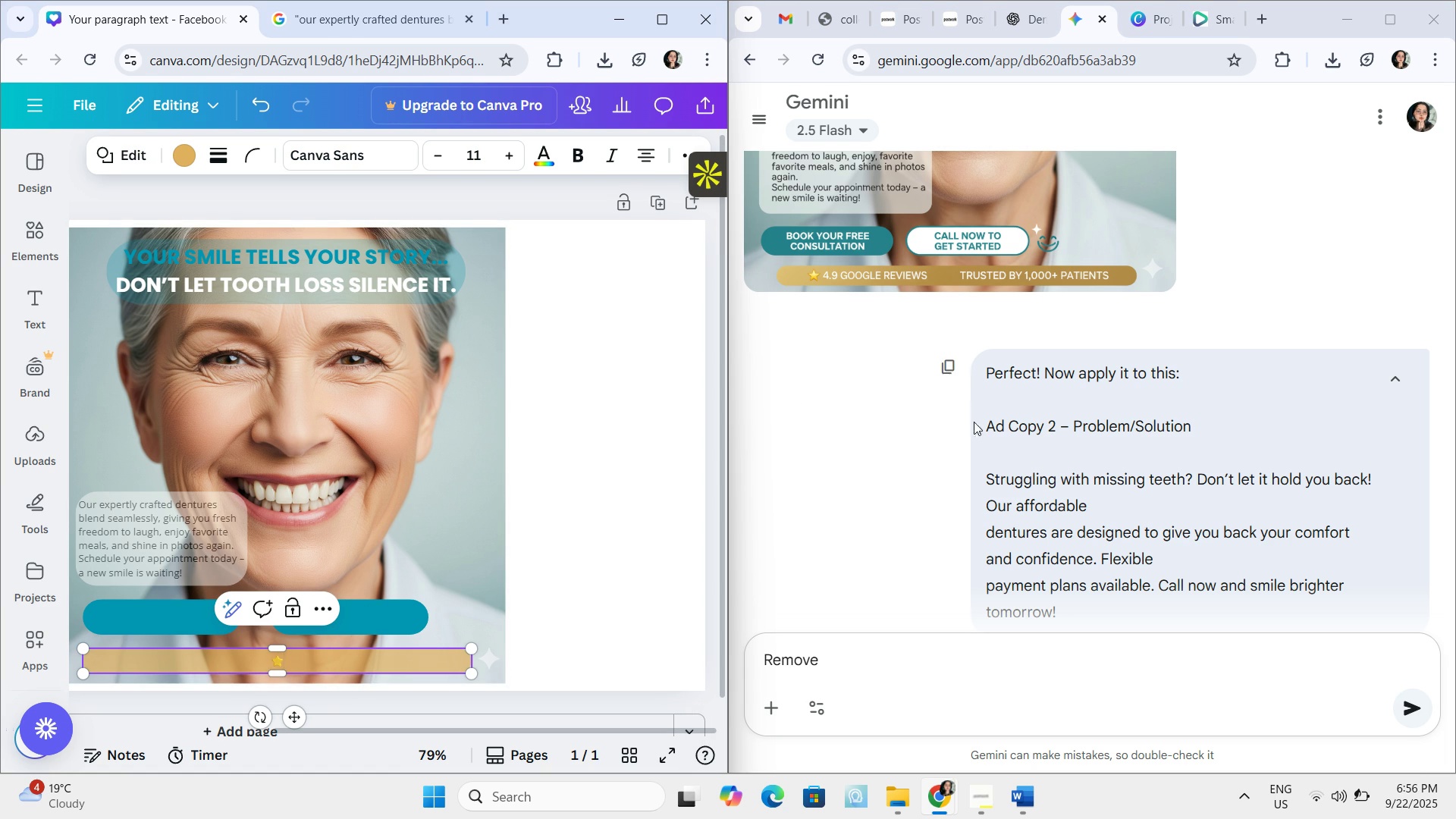 
wait(6.95)
 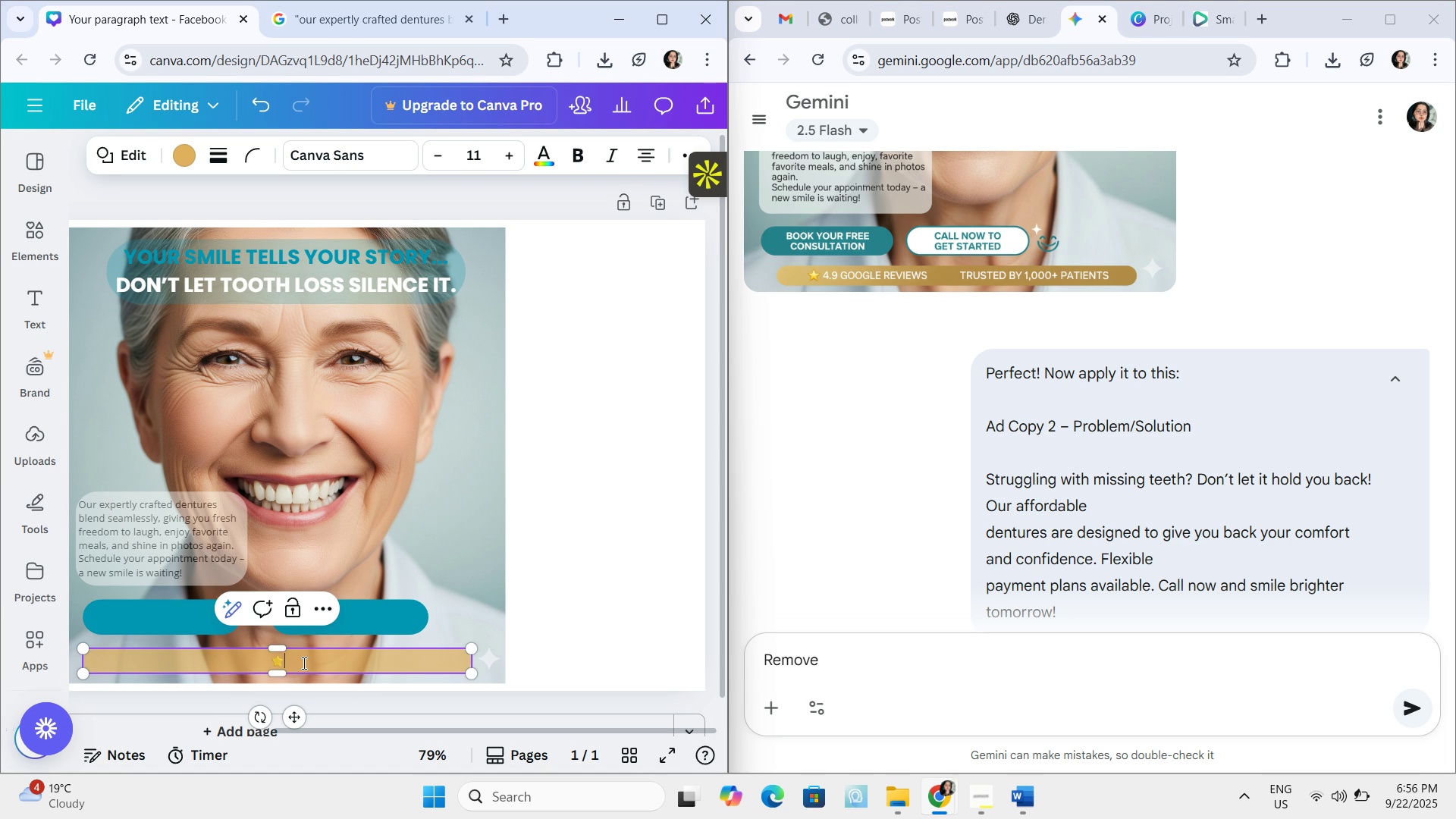 
left_click([908, 655])